 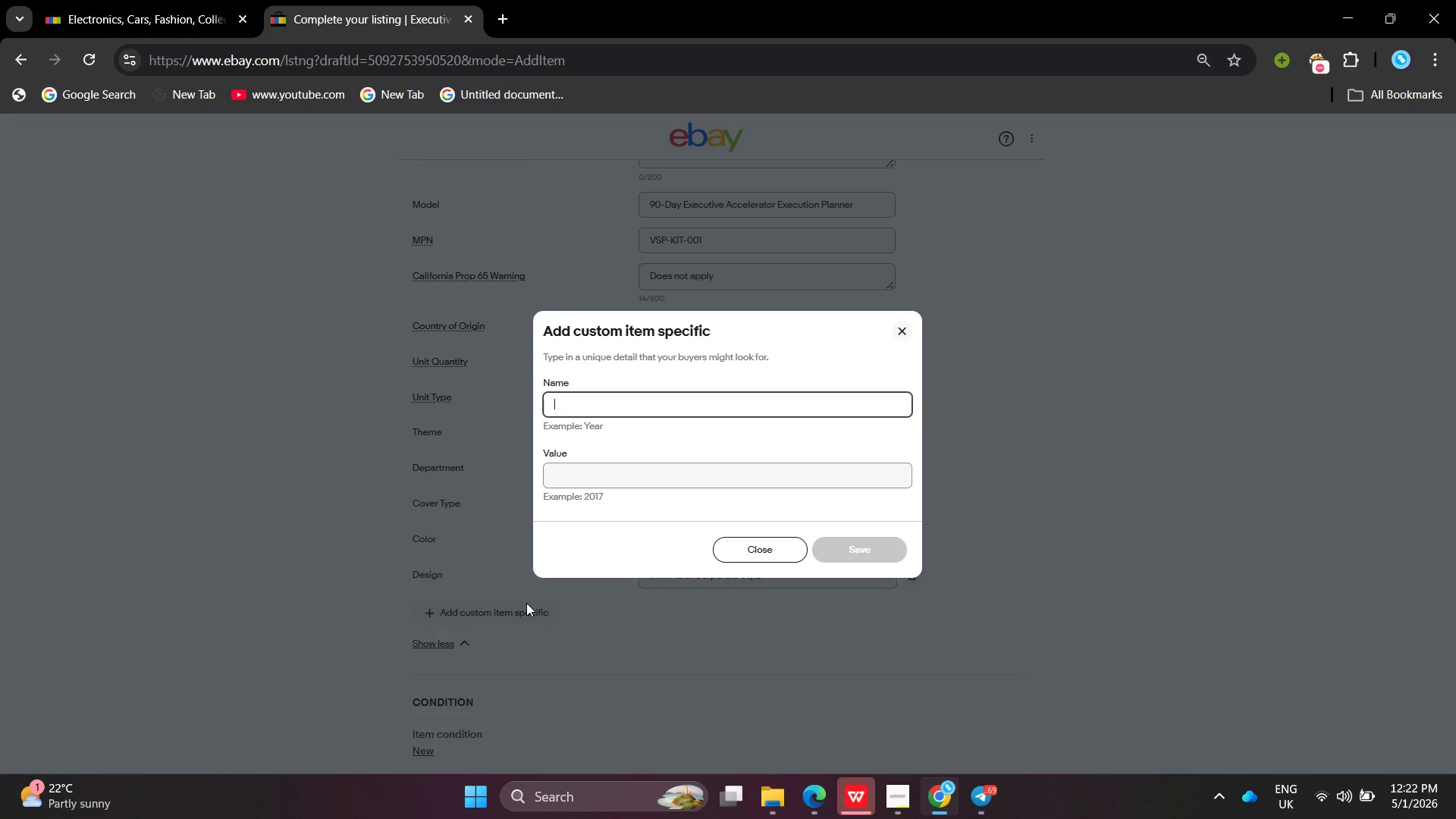 
type(BU)
 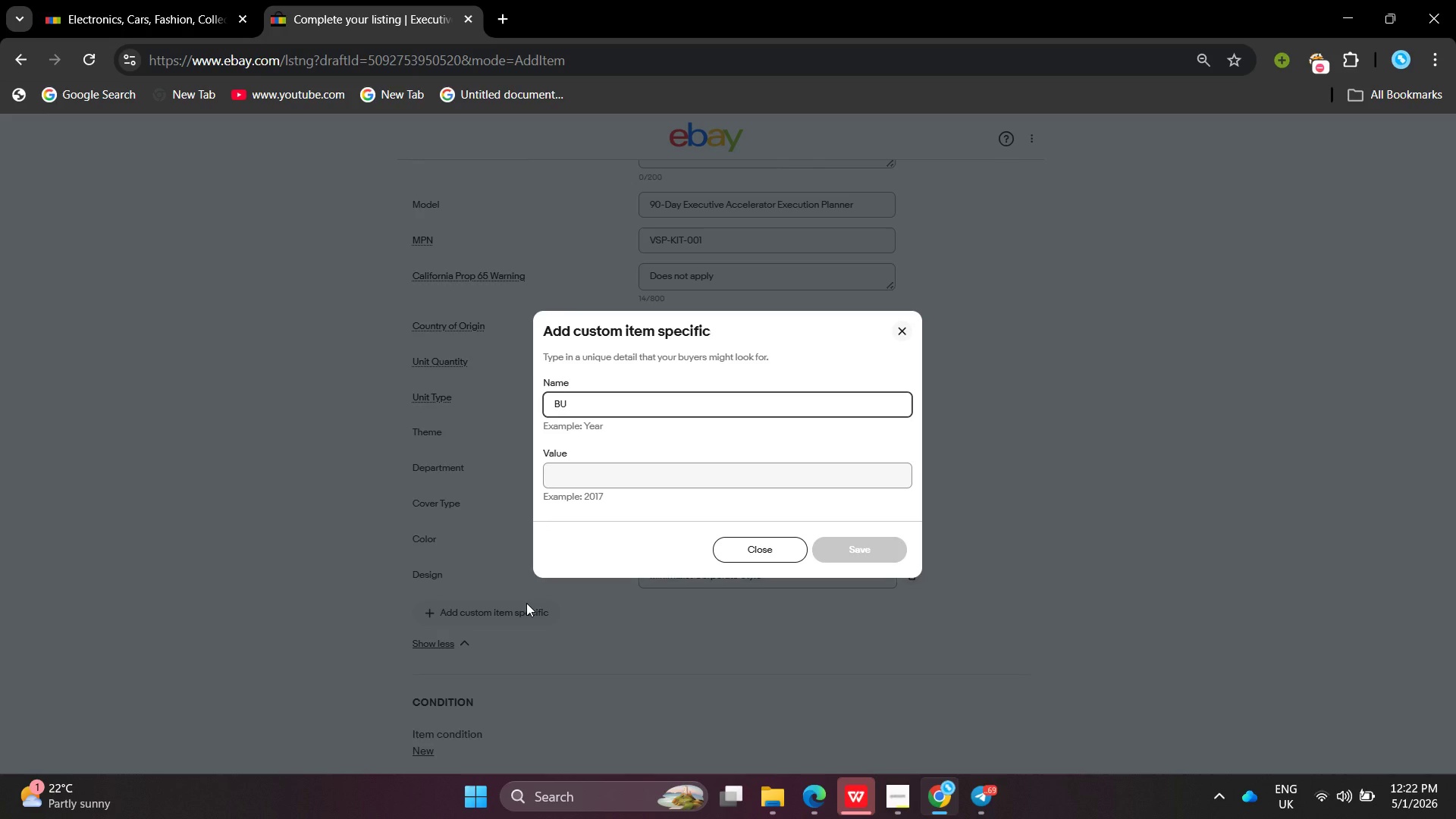 
wait(6.48)
 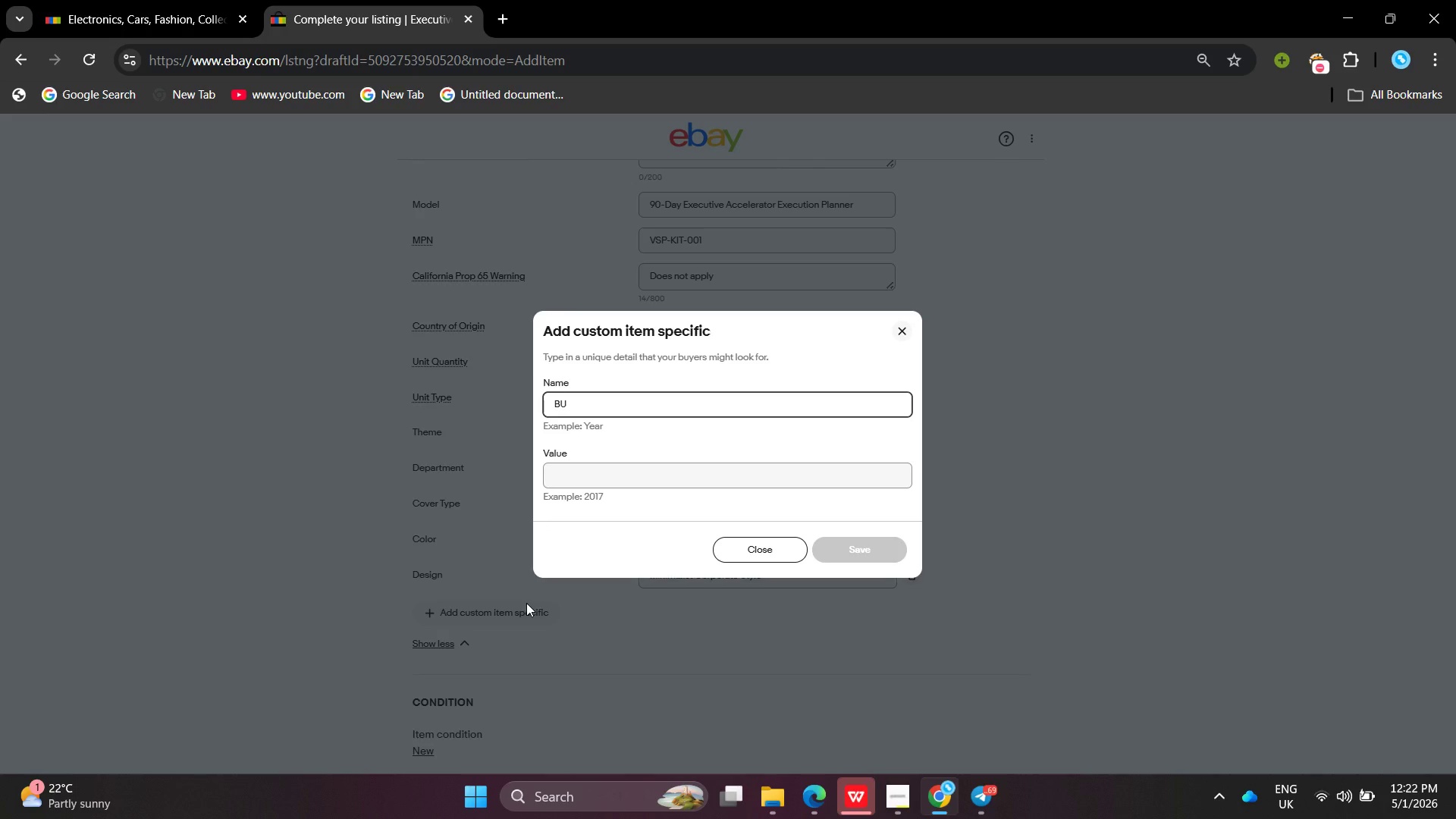 
key(Backspace)
type(inding )
 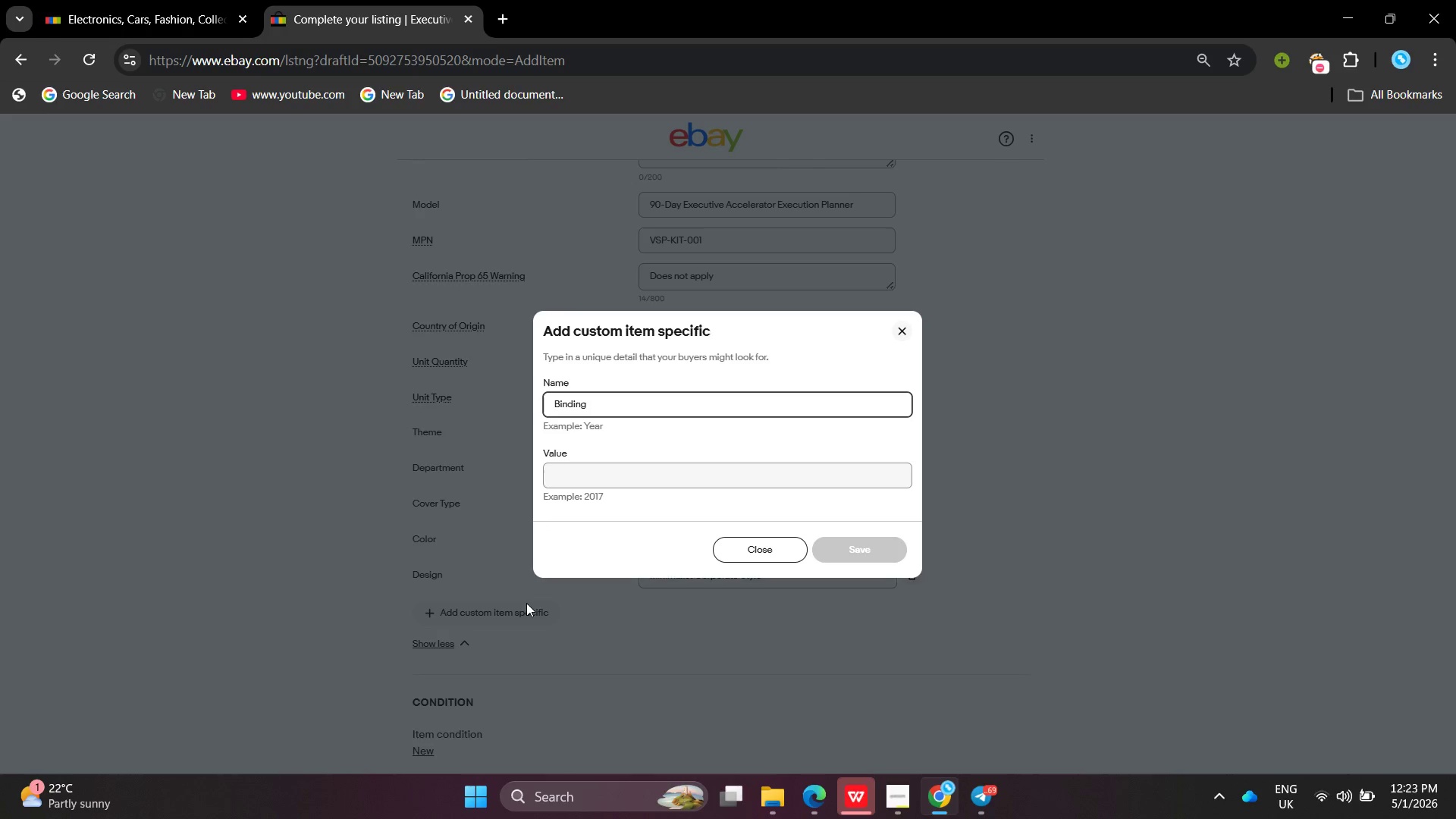 
key(Mute)
 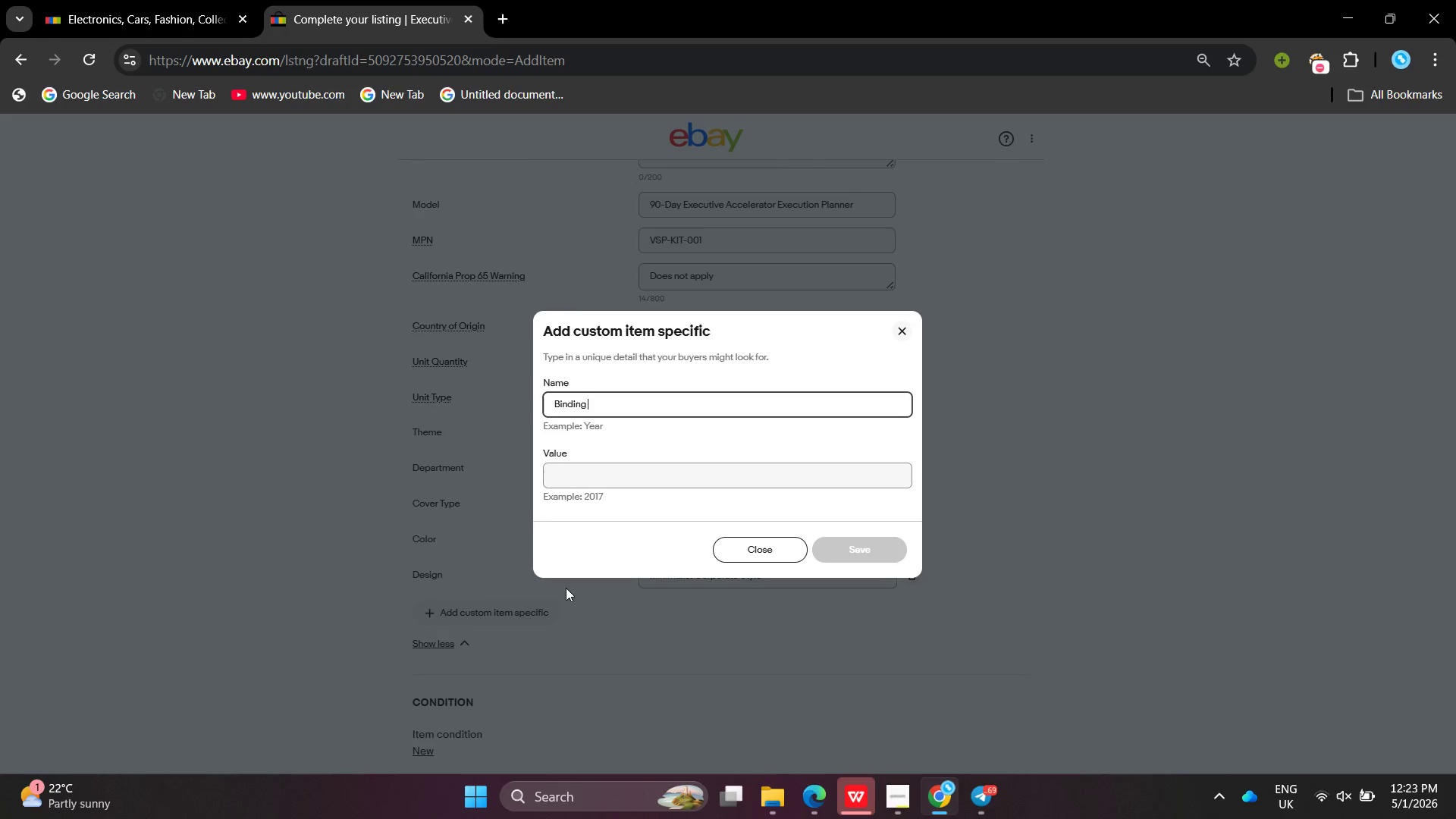 
left_click([675, 481])
 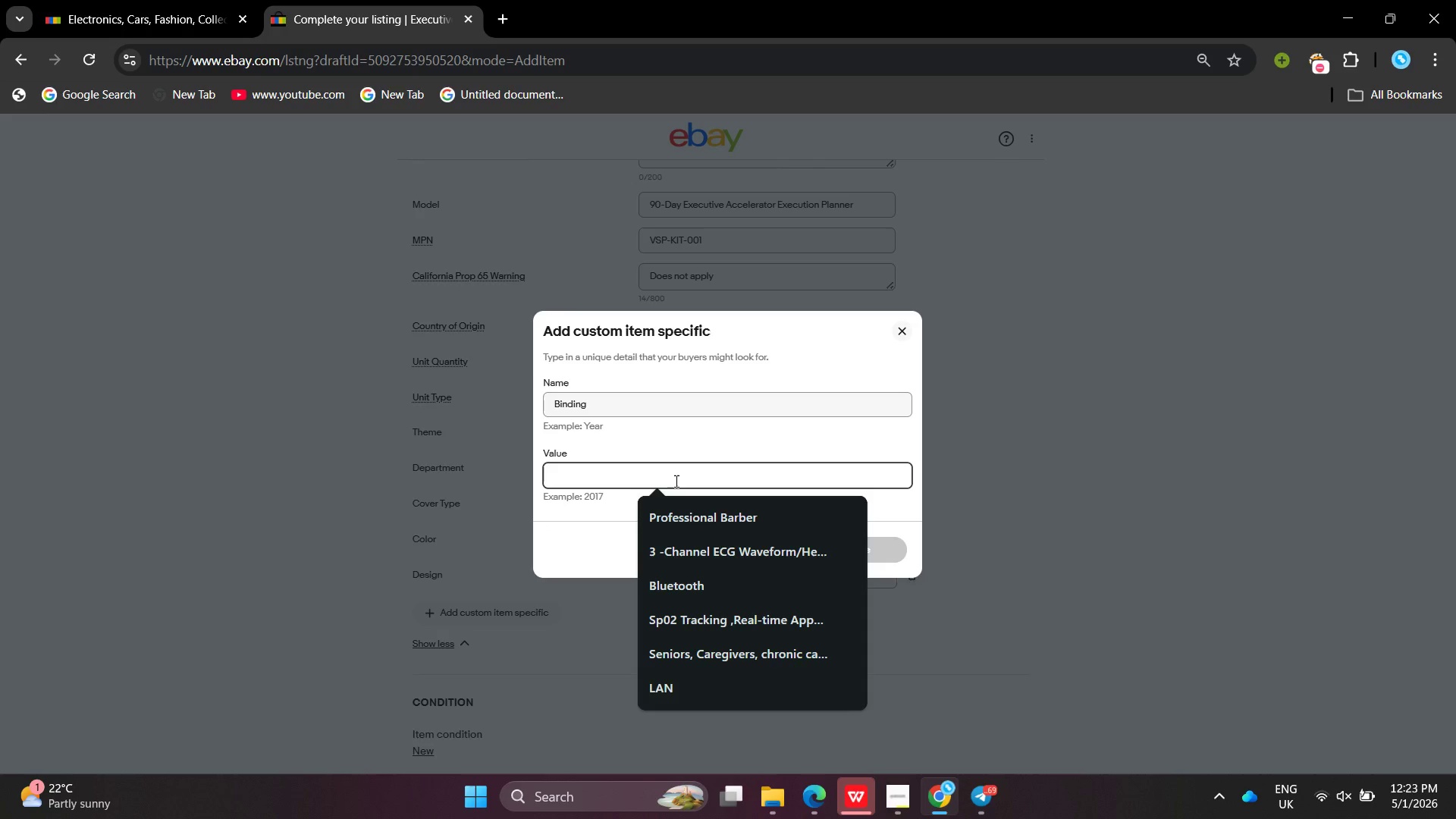 
key(Shift+S)
 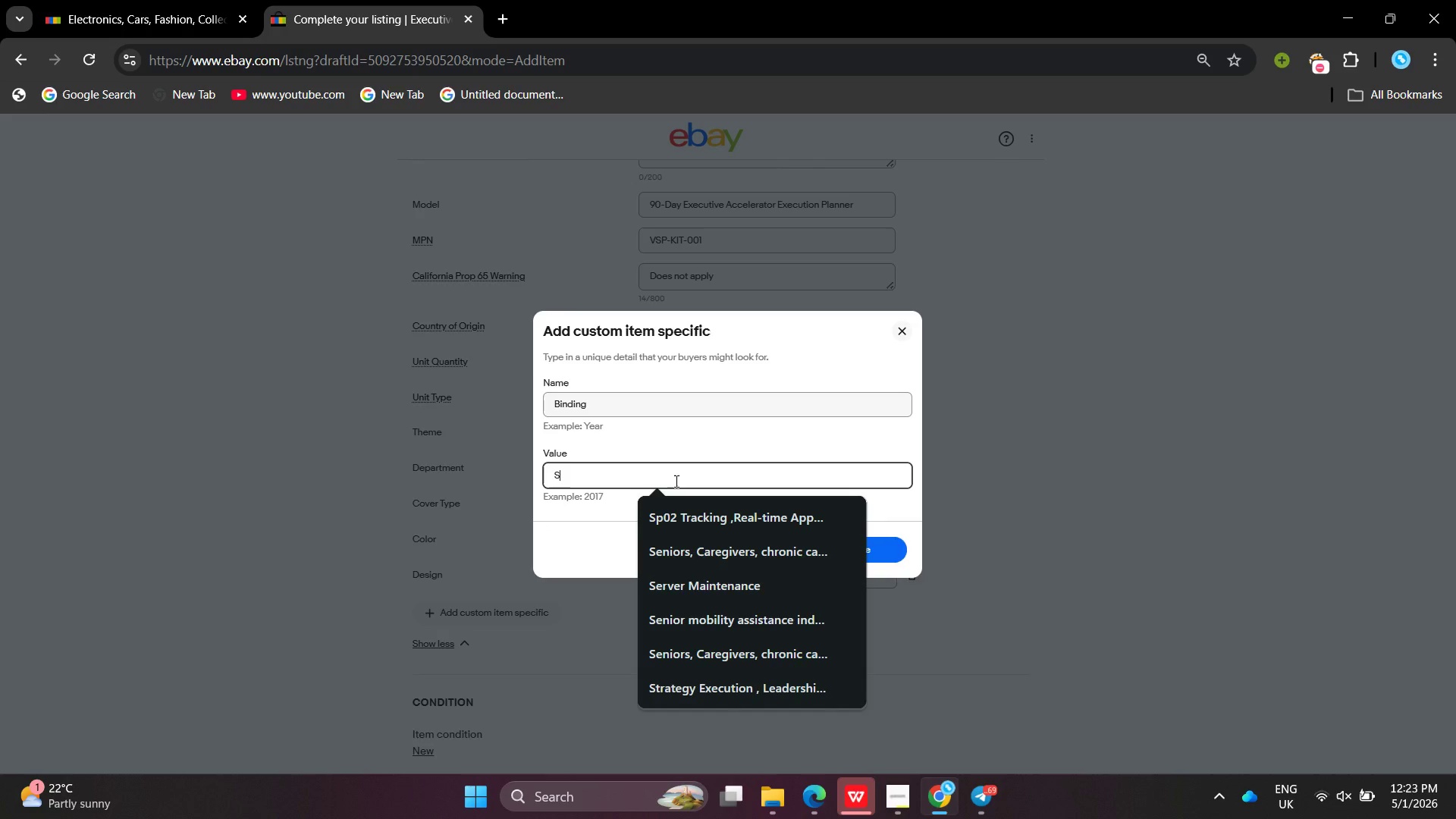 
type(piral )
 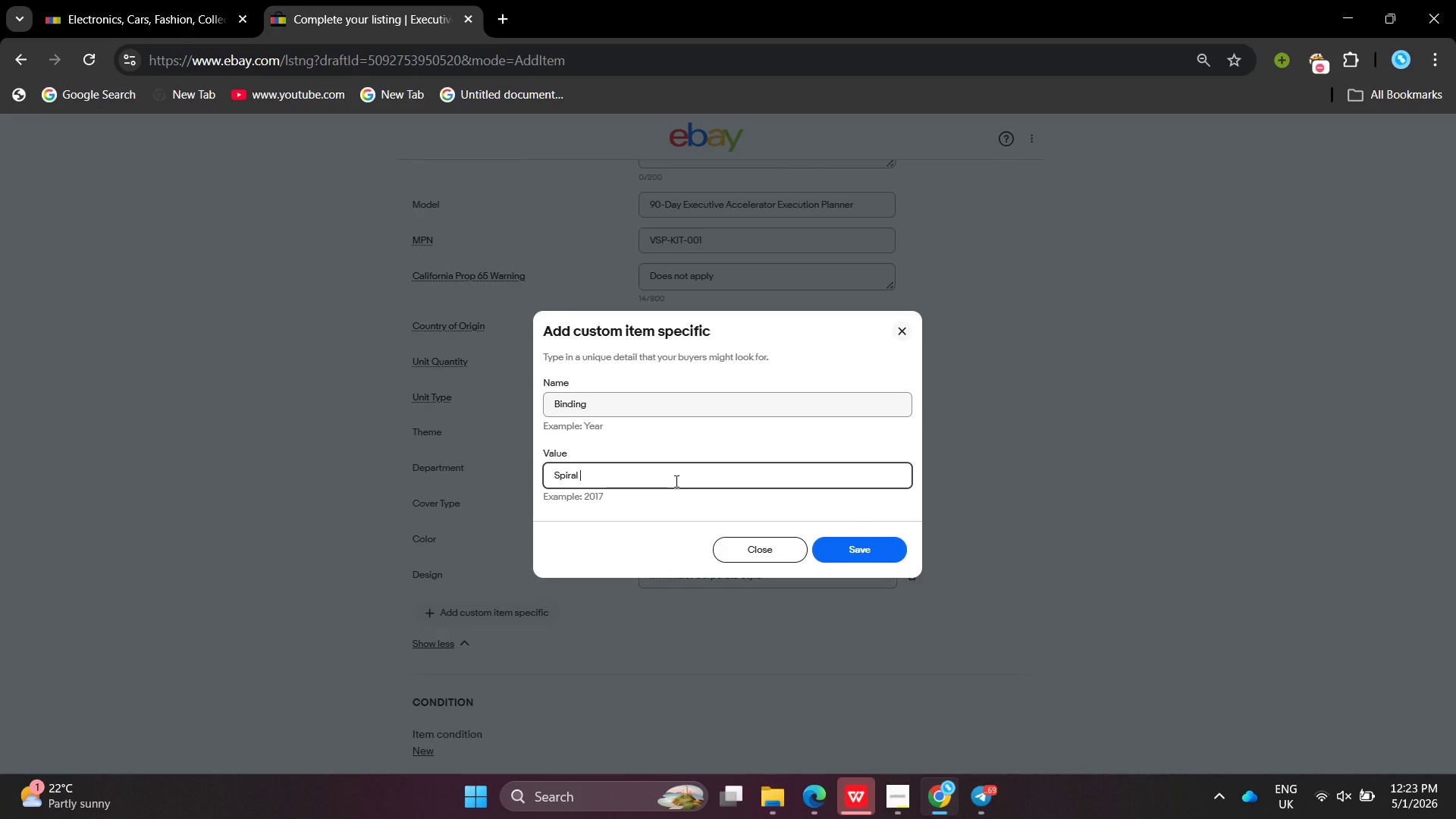 
wait(6.42)
 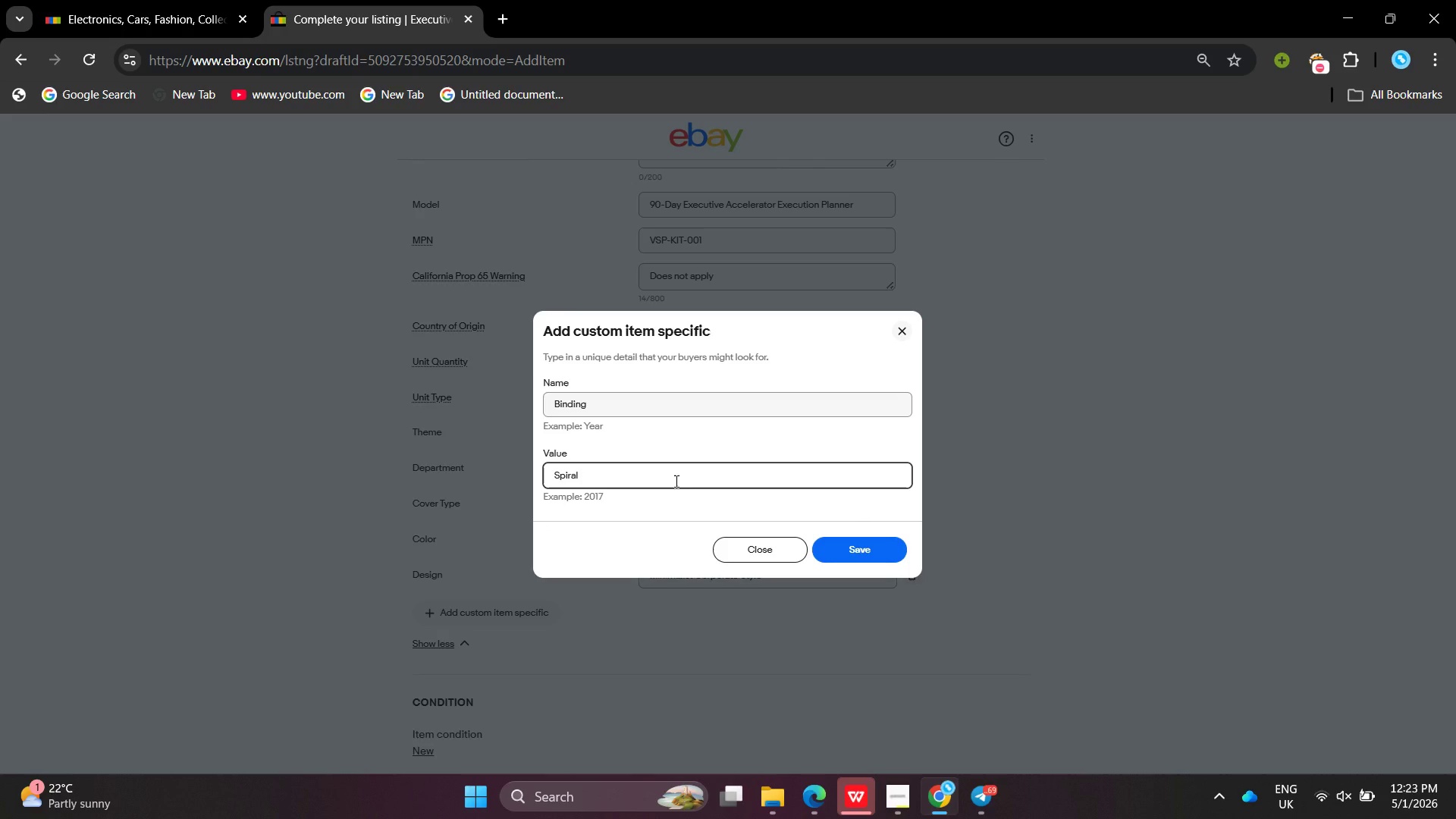 
type(Bound  ?)
key(Backspace)
type(/Profefssional )
 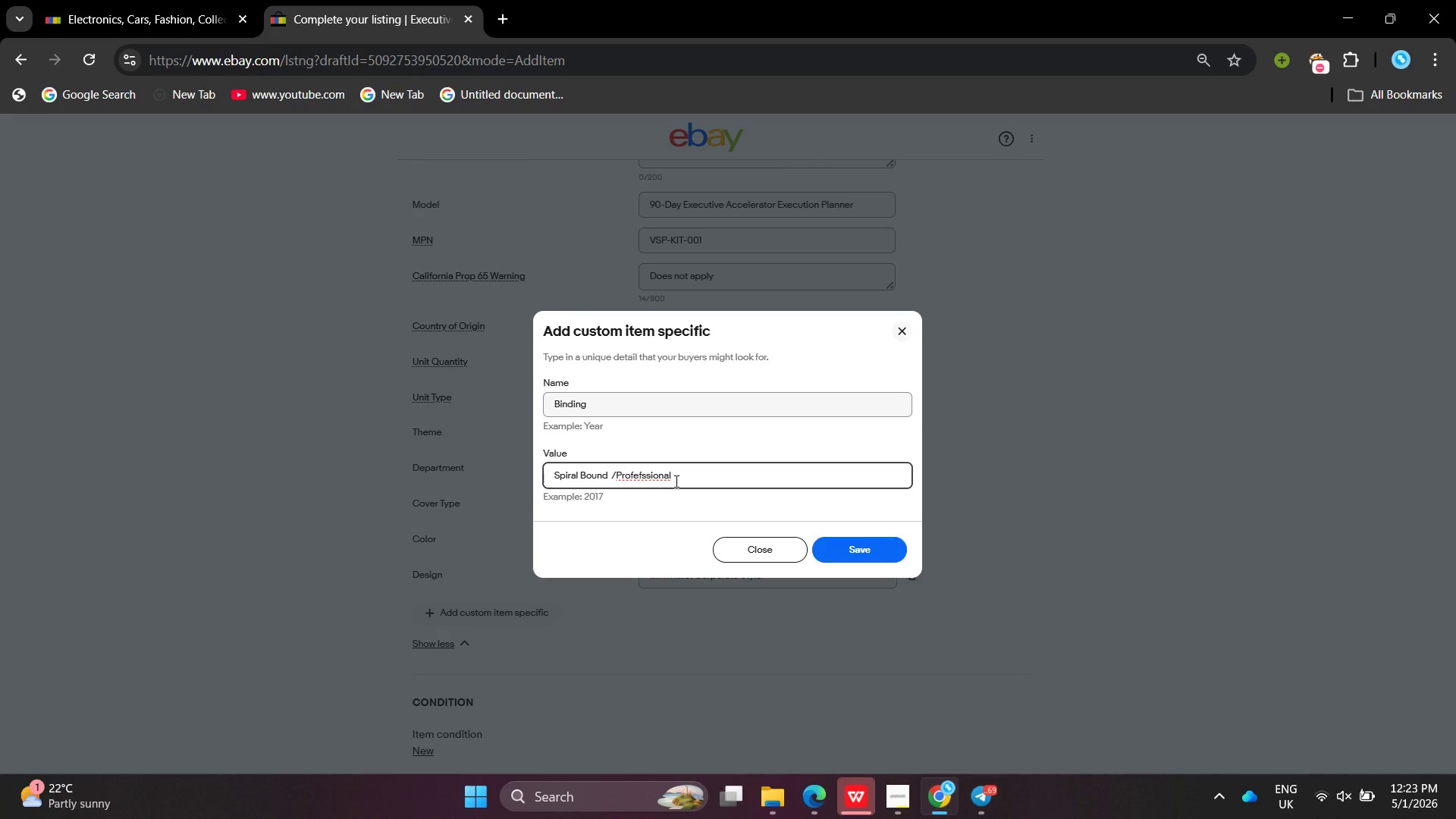 
wait(9.94)
 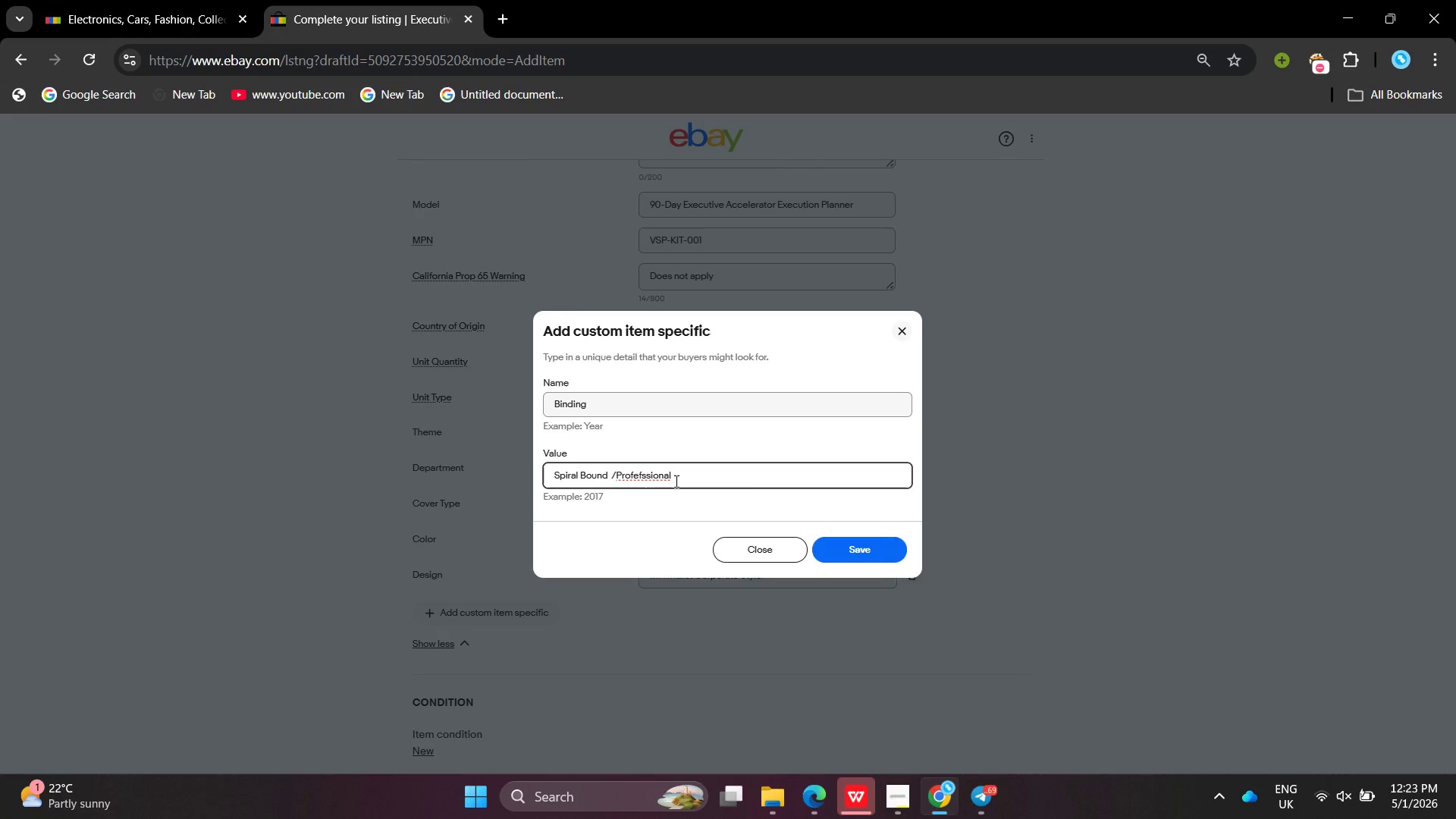 
left_click([640, 476])
 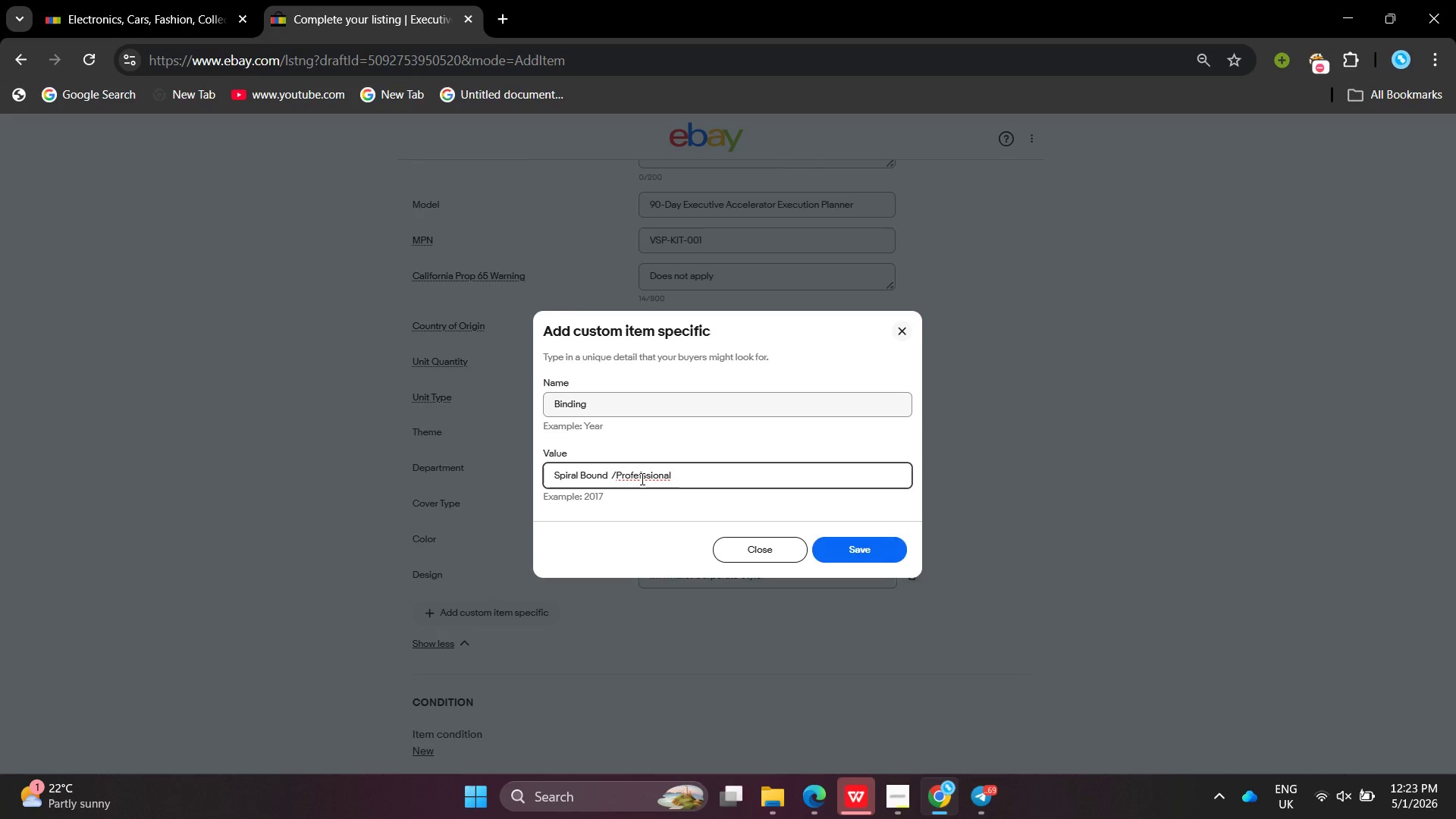 
left_click([641, 479])
 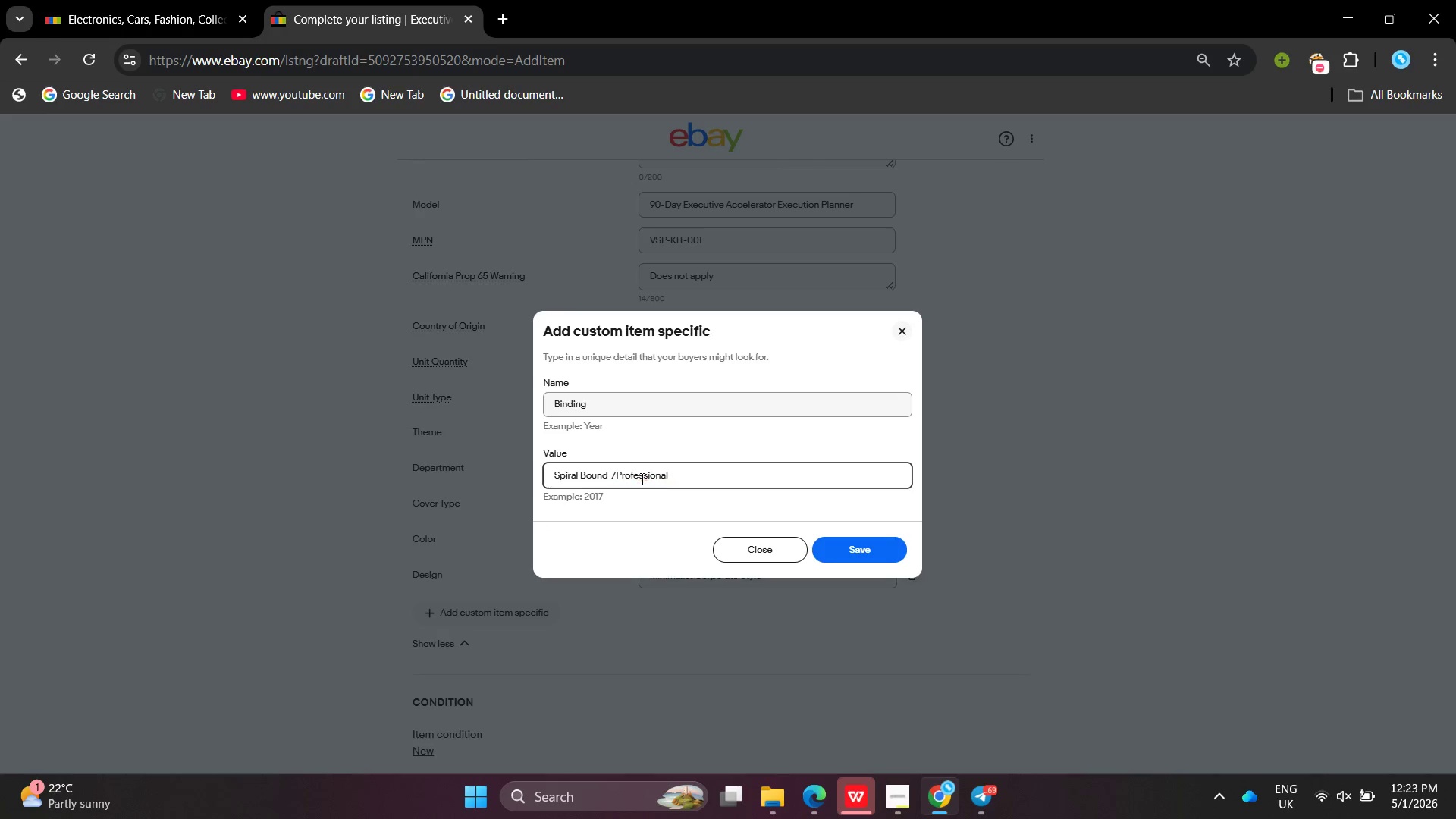 
key(Backspace)
 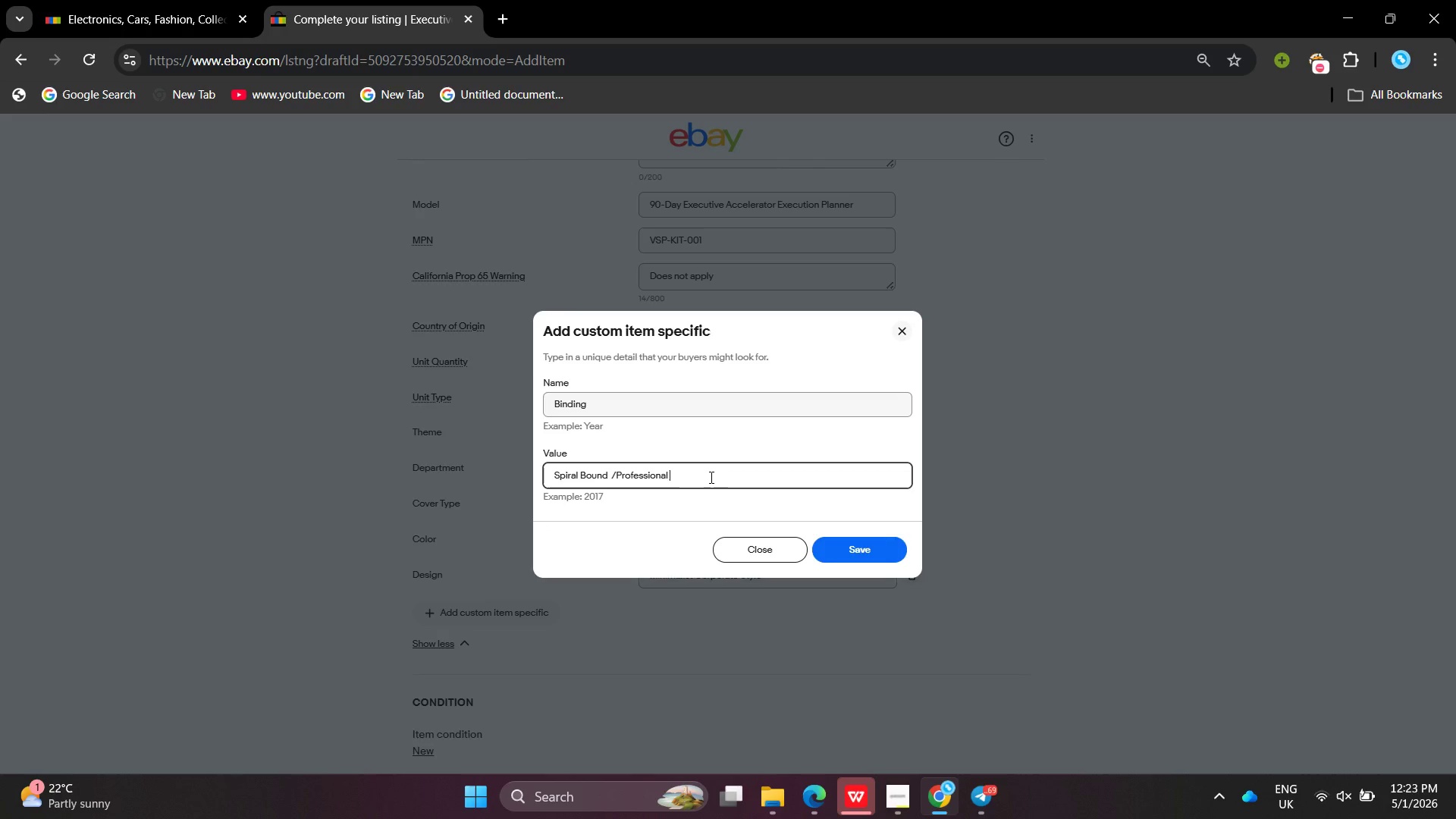 
left_click([710, 477])
 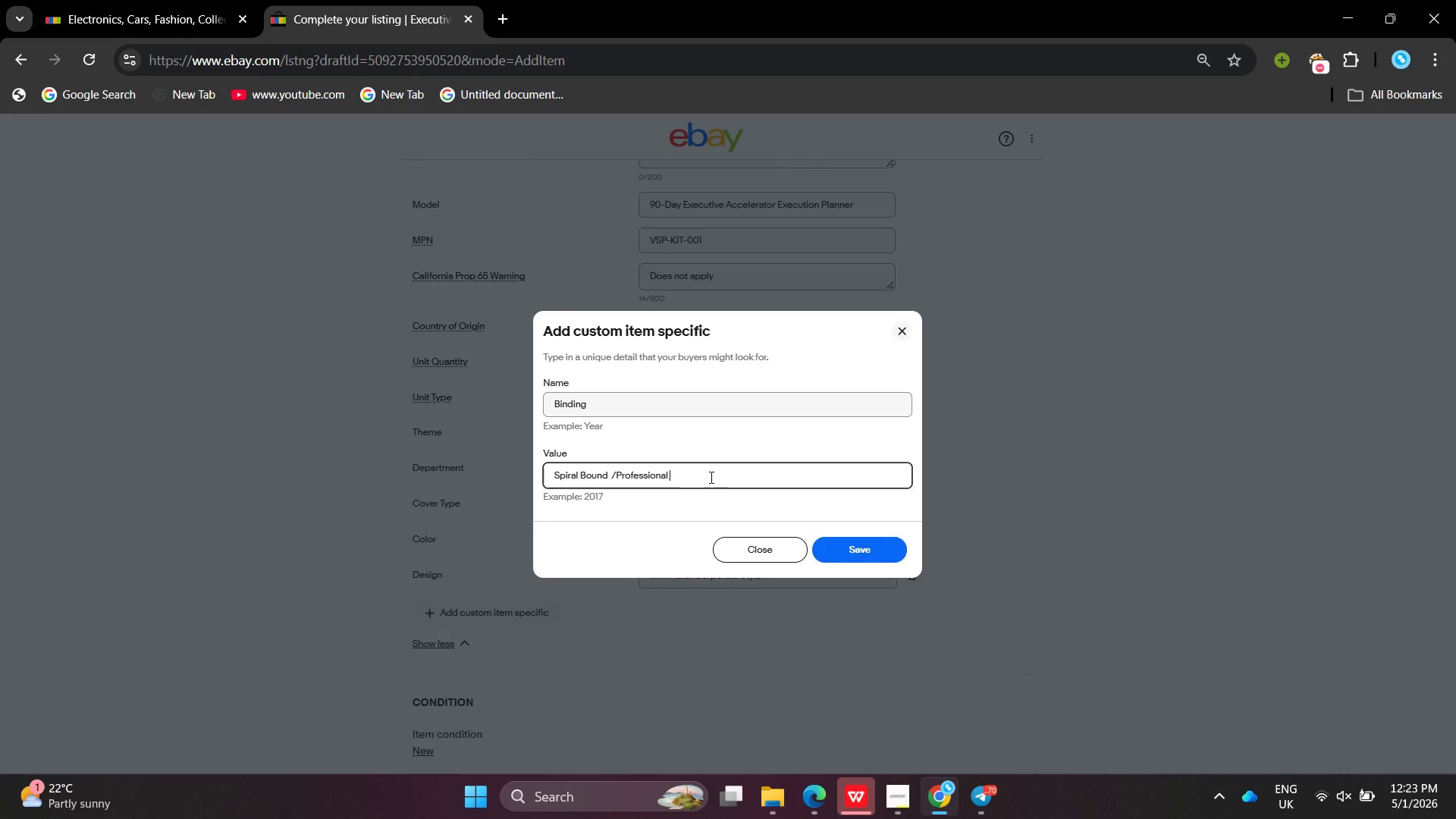 
wait(11.95)
 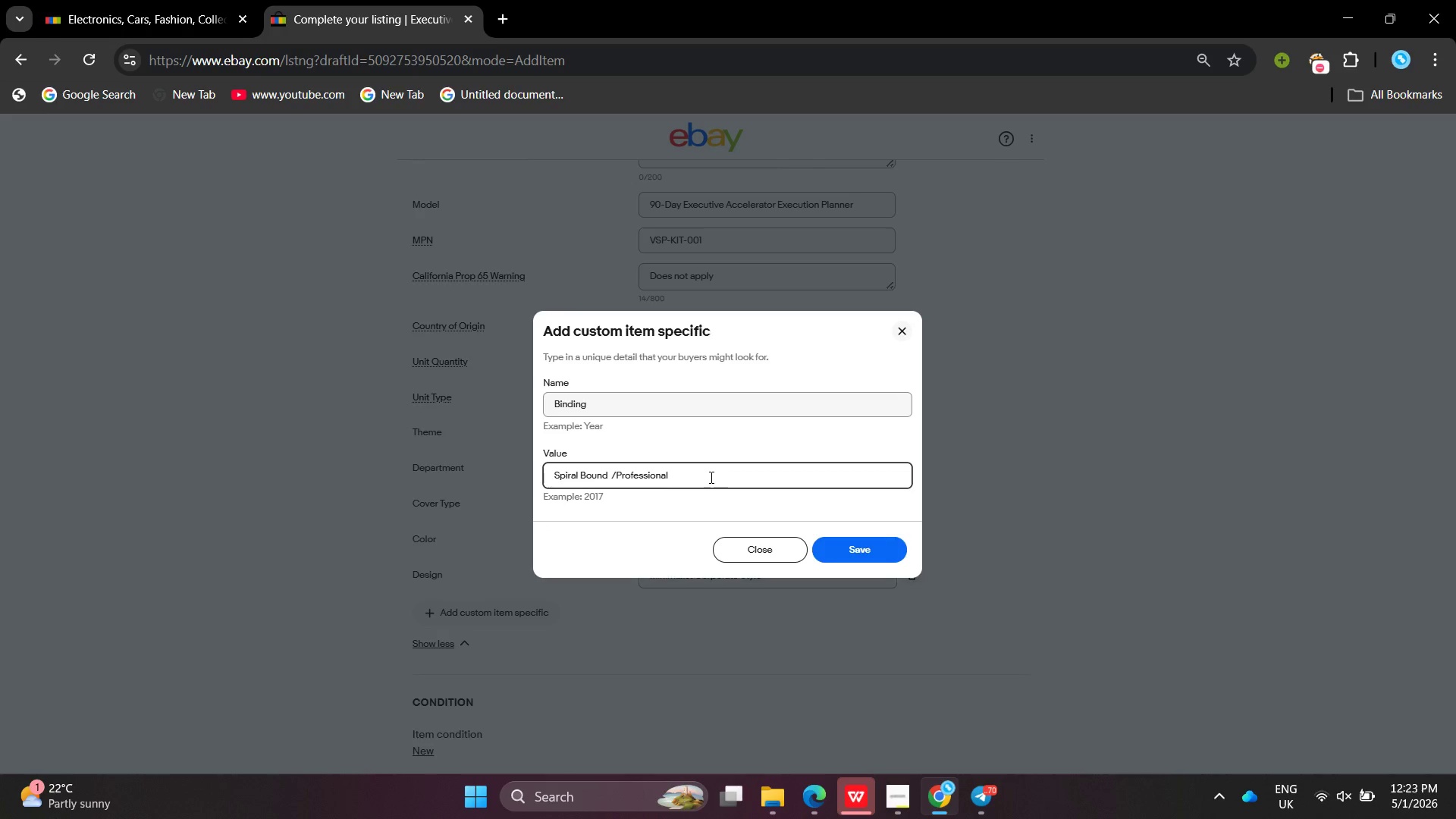 
type(Binding)
 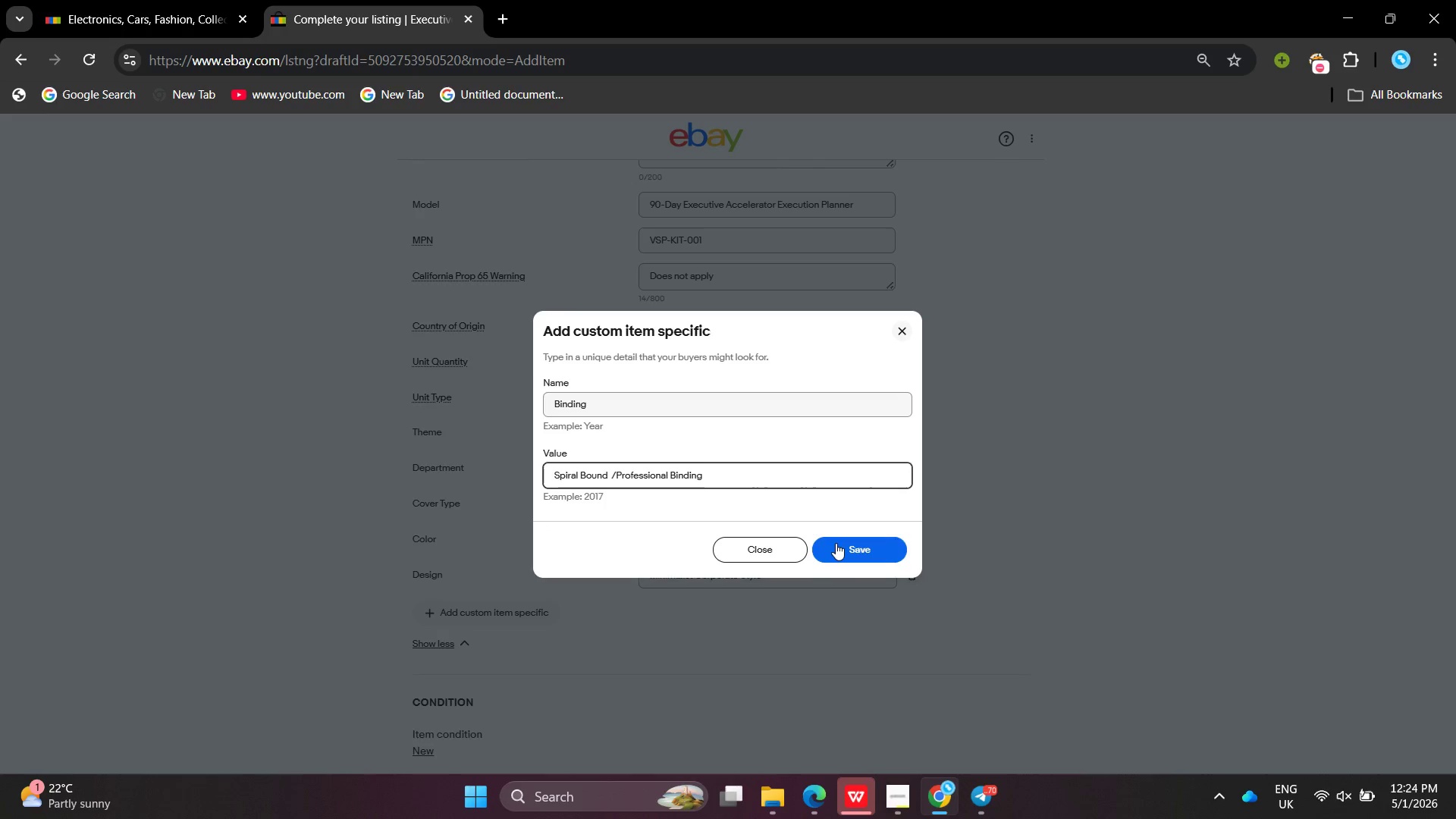 
left_click([836, 543])
 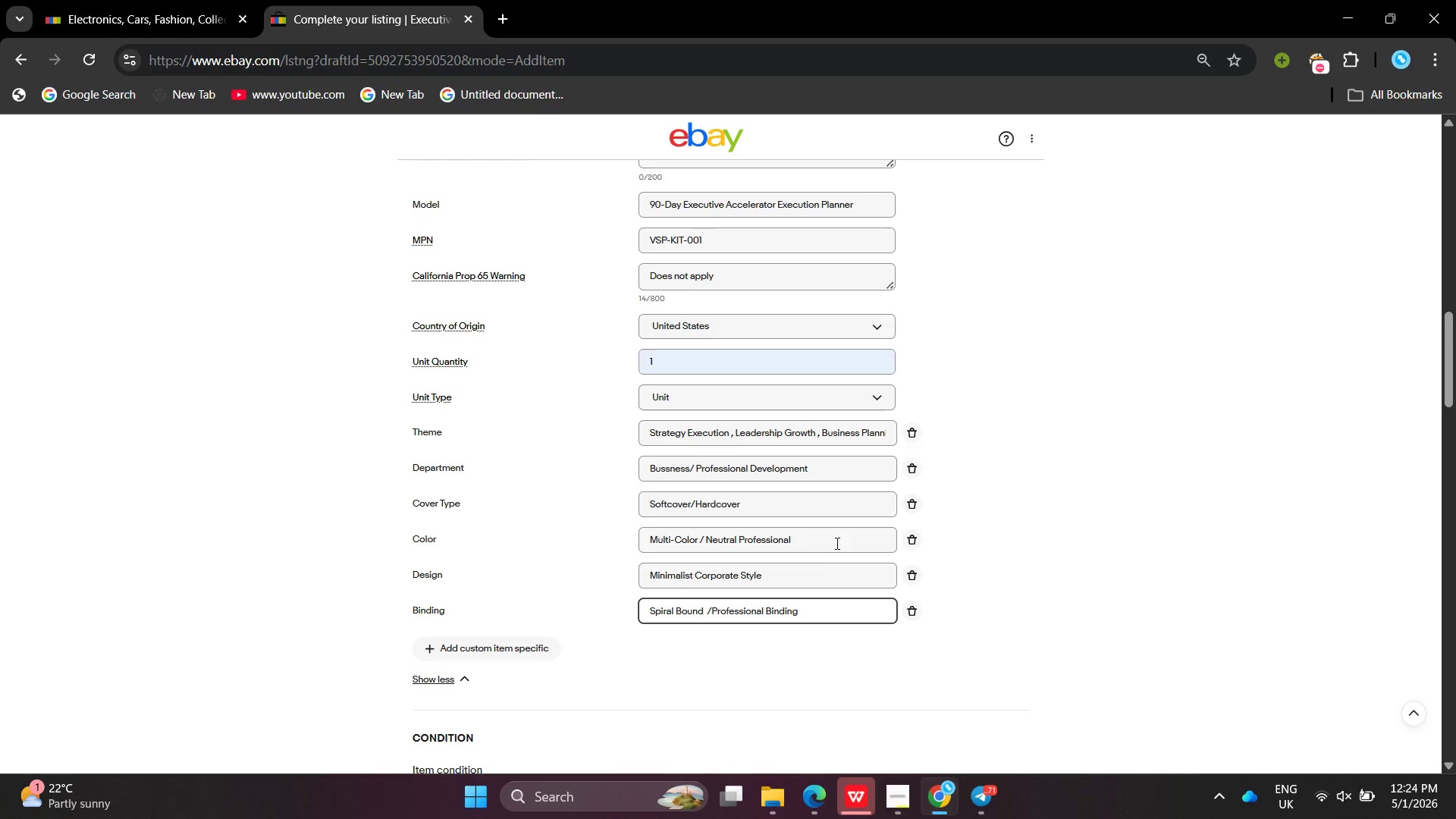 
wait(12.44)
 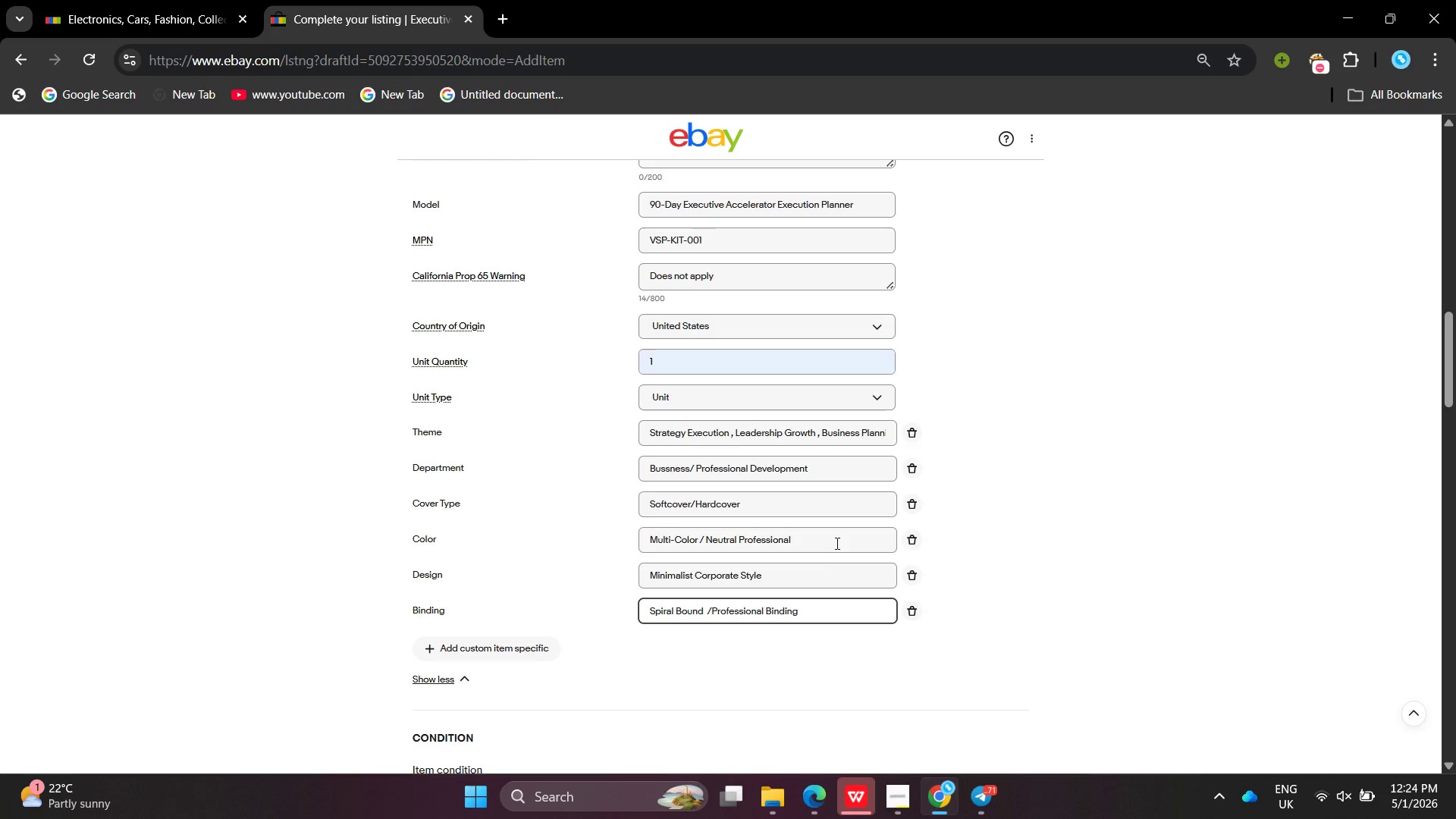 
left_click([897, 787])